 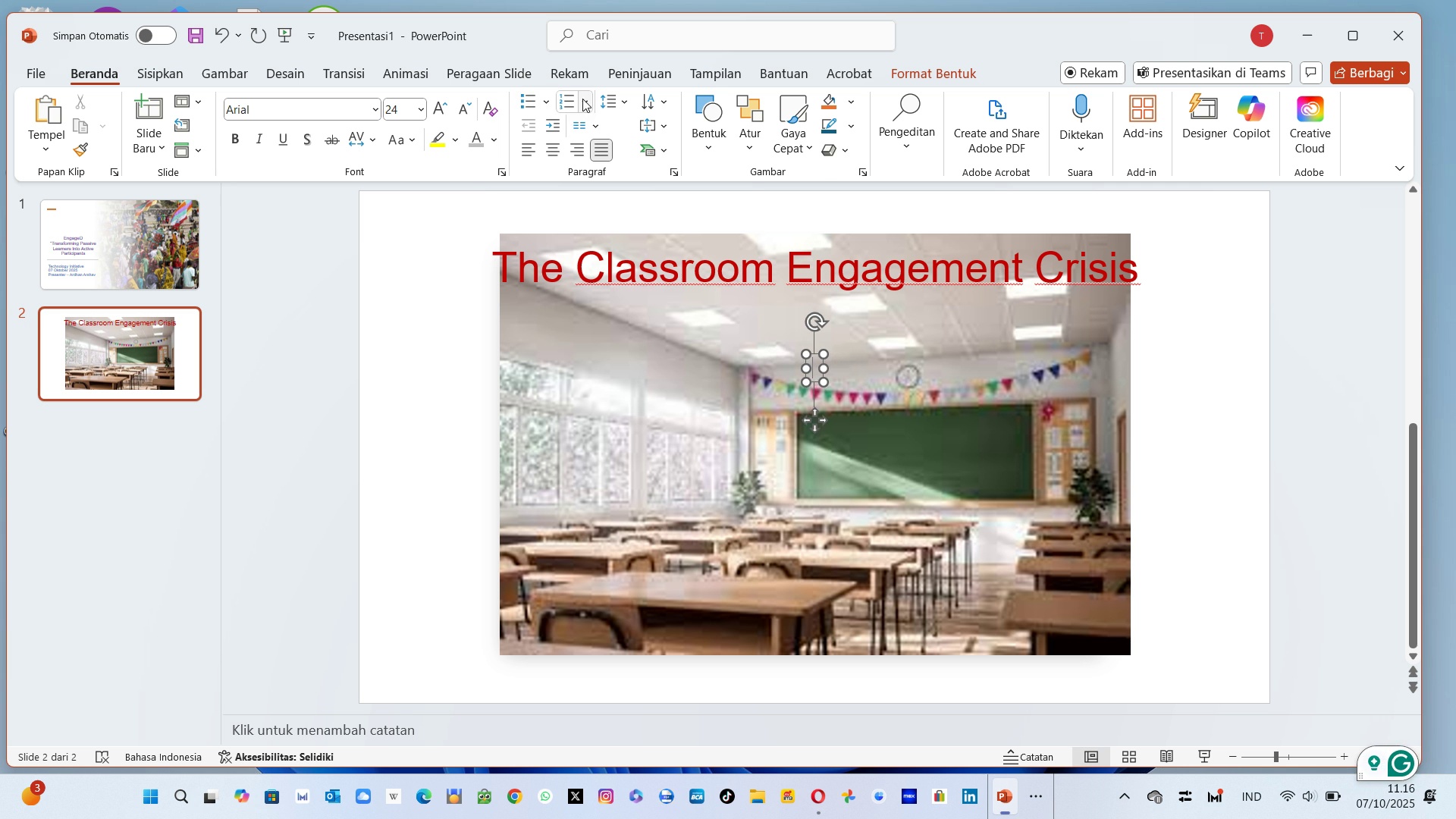 
left_click([582, 99])
 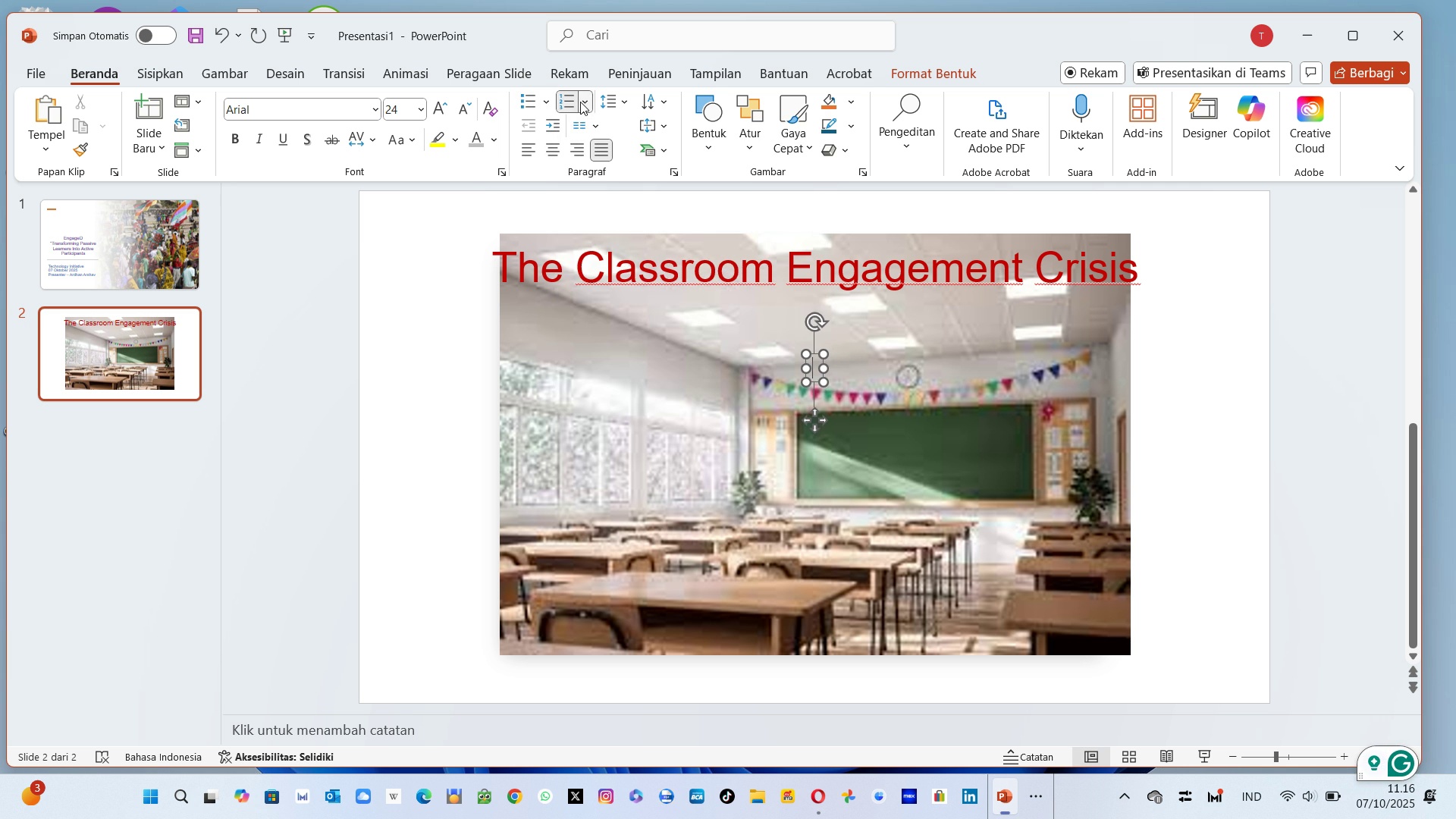 
left_click([580, 102])
 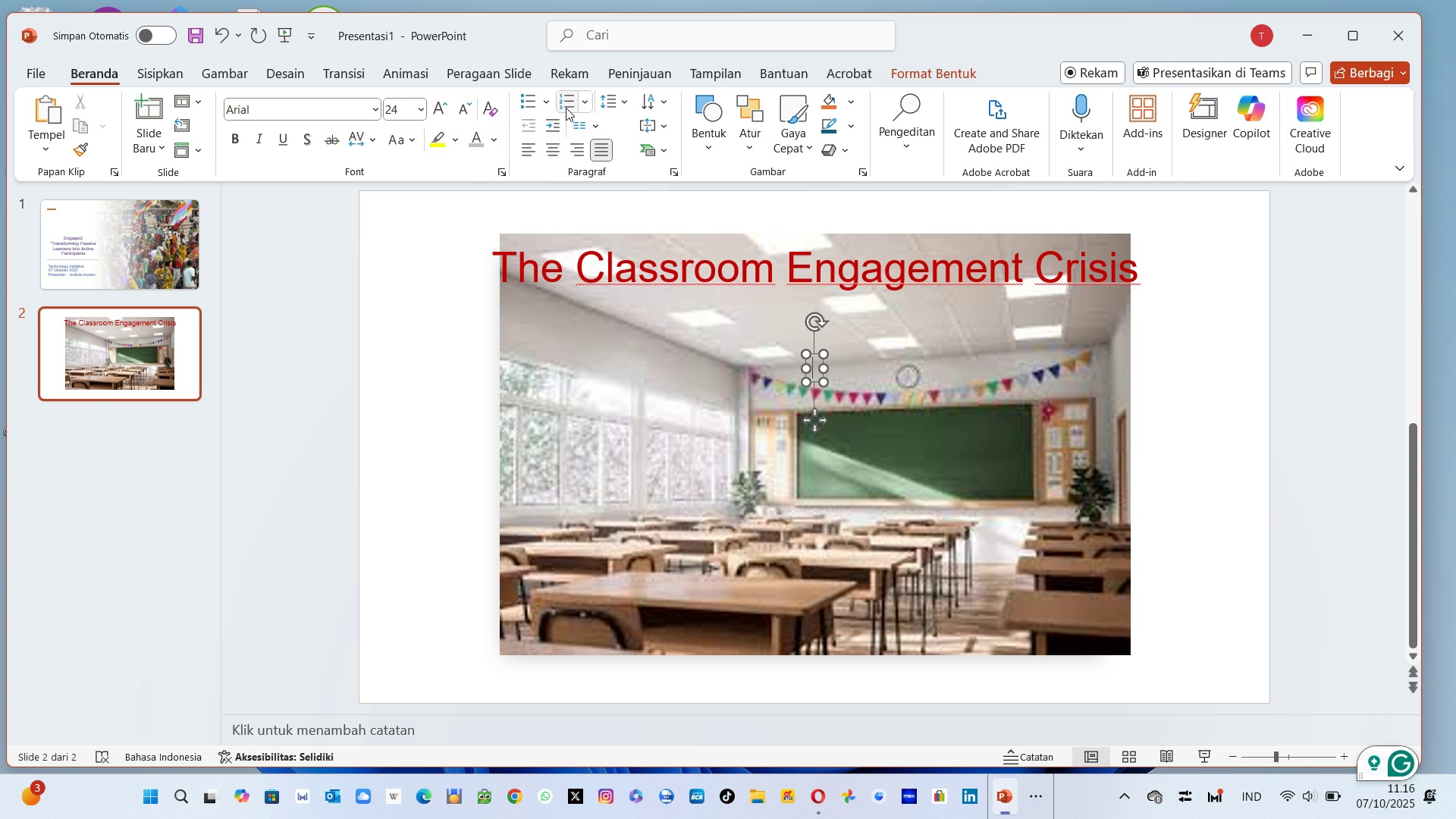 
left_click([566, 108])
 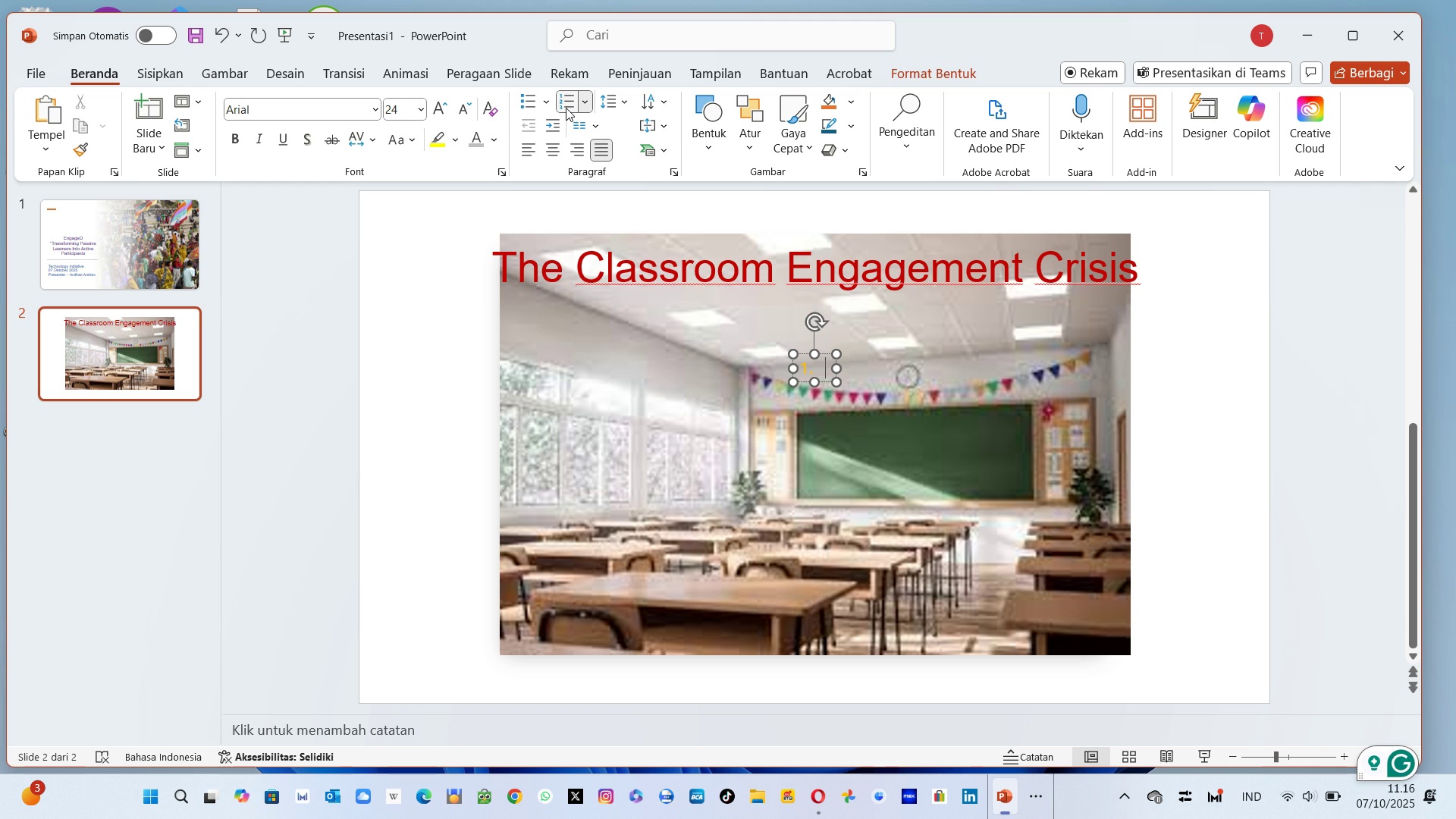 
key(Backspace)
 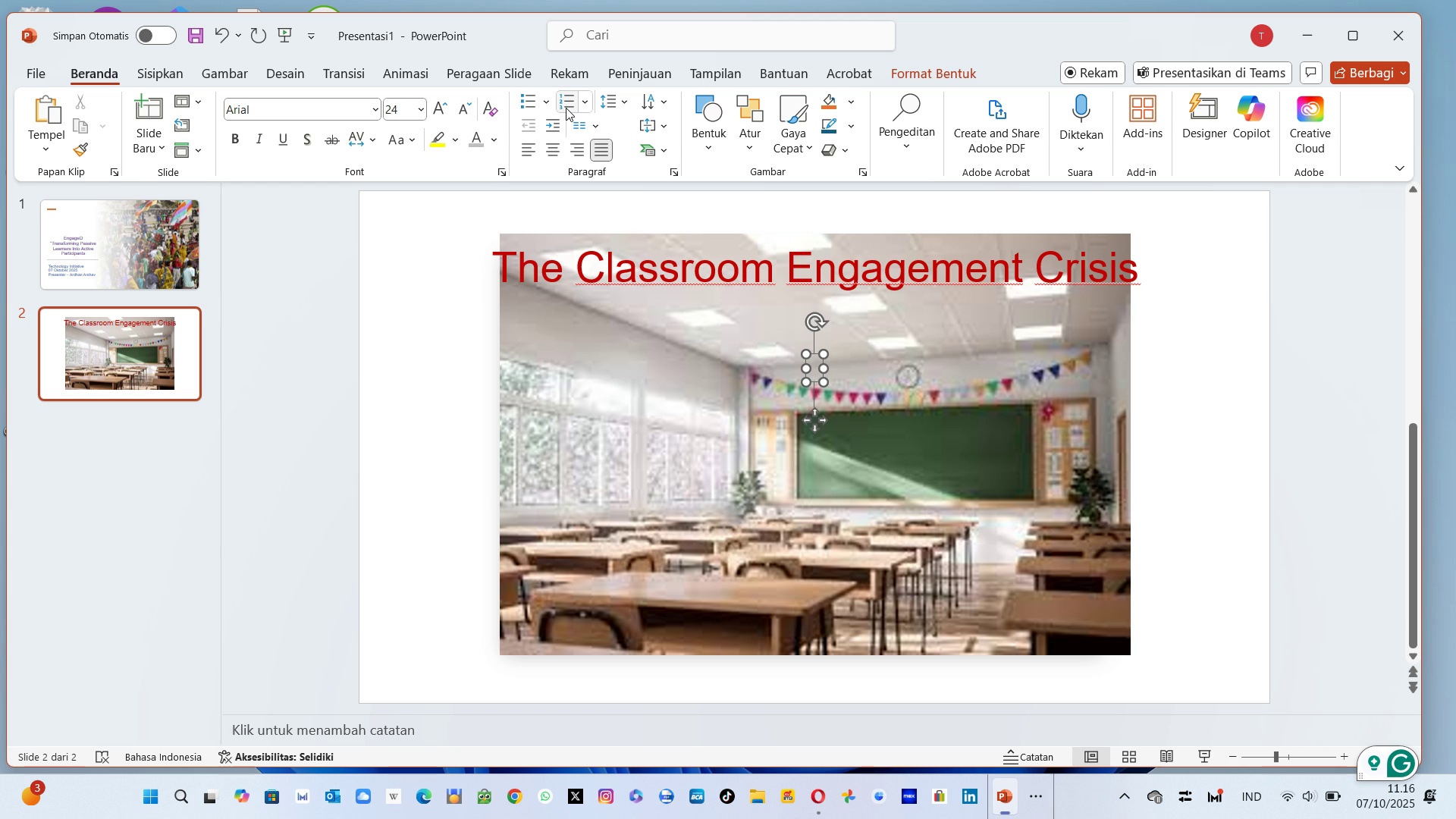 
key(Backspace)
 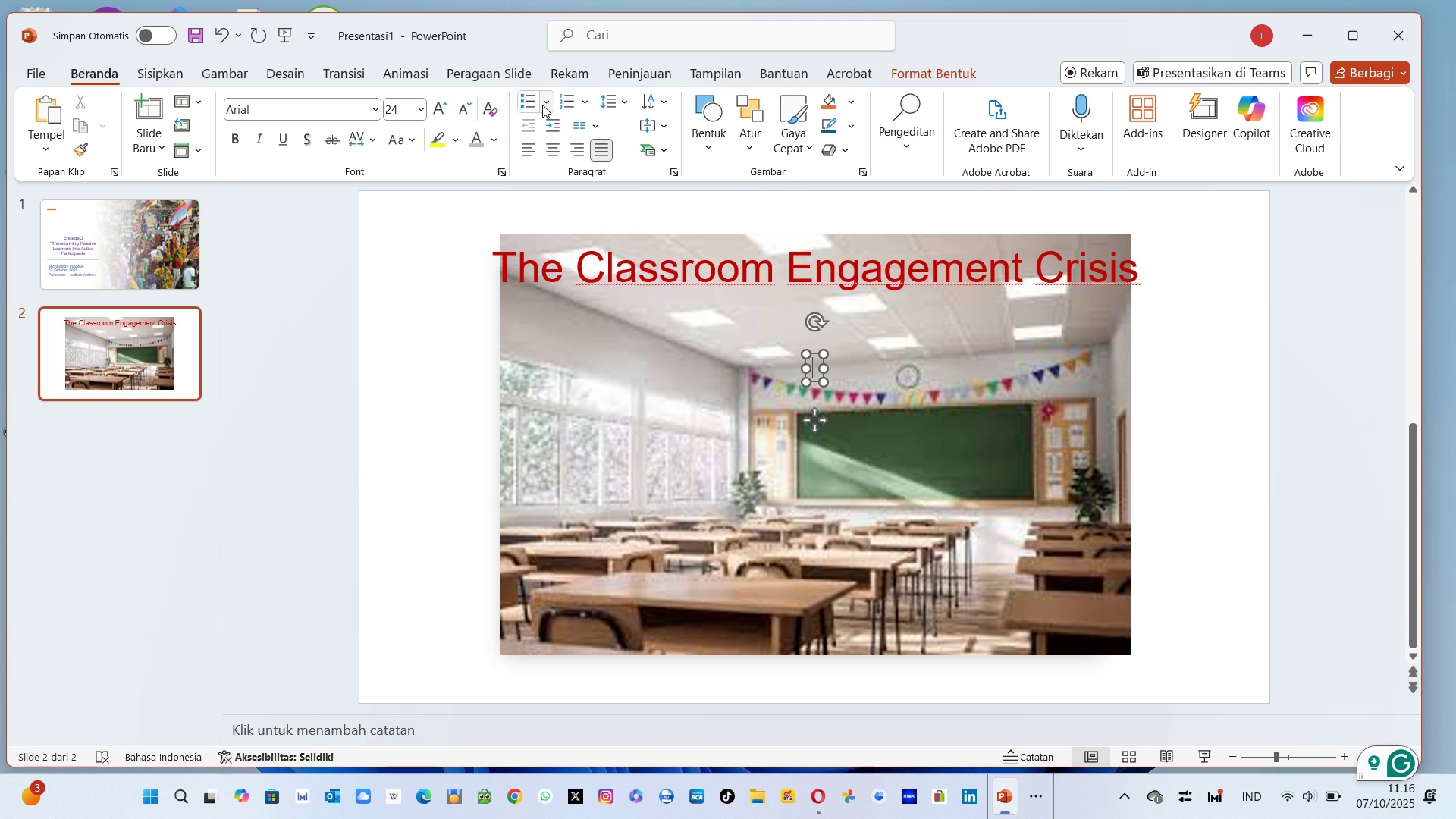 
left_click([542, 105])
 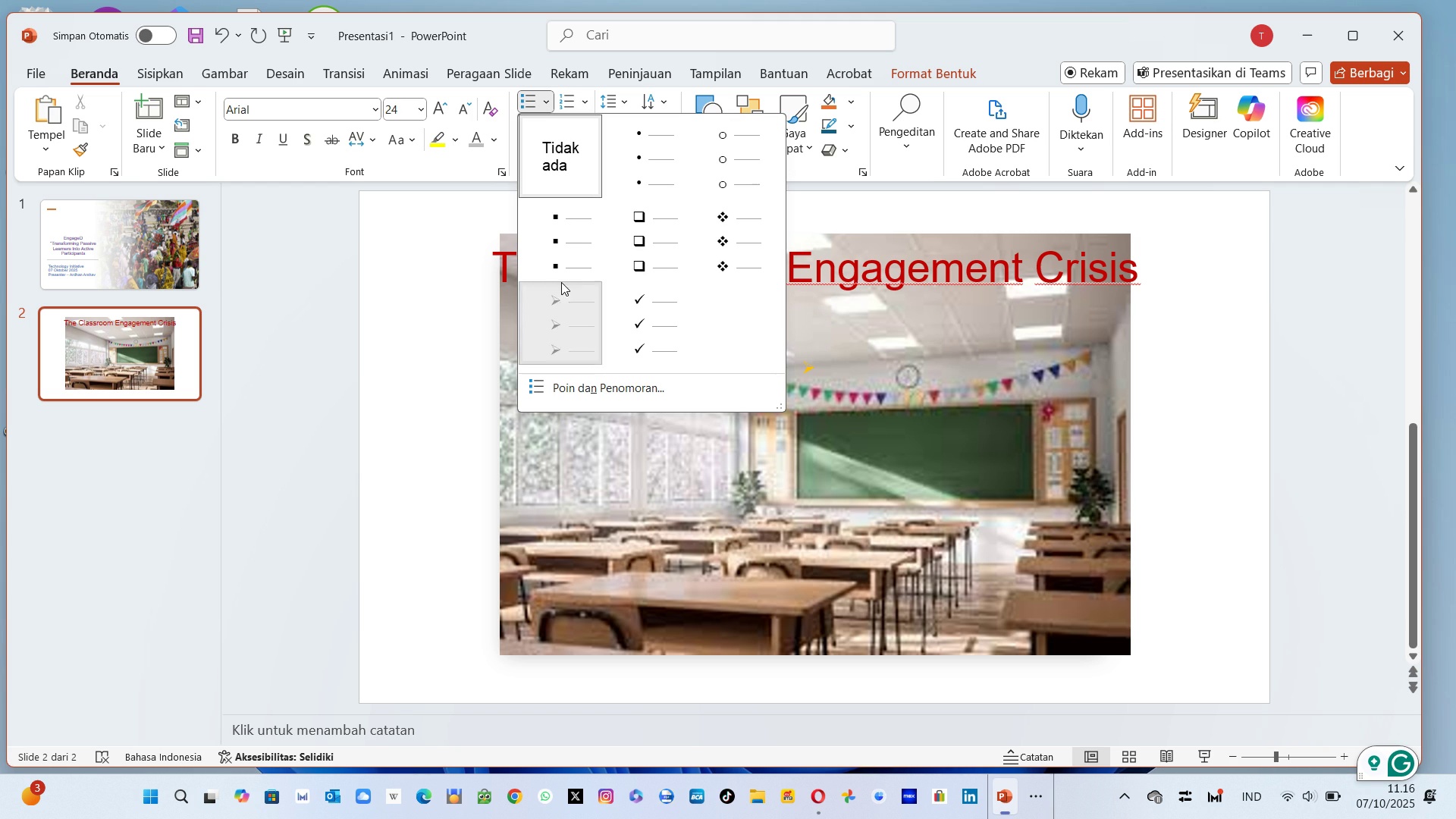 
left_click([561, 282])
 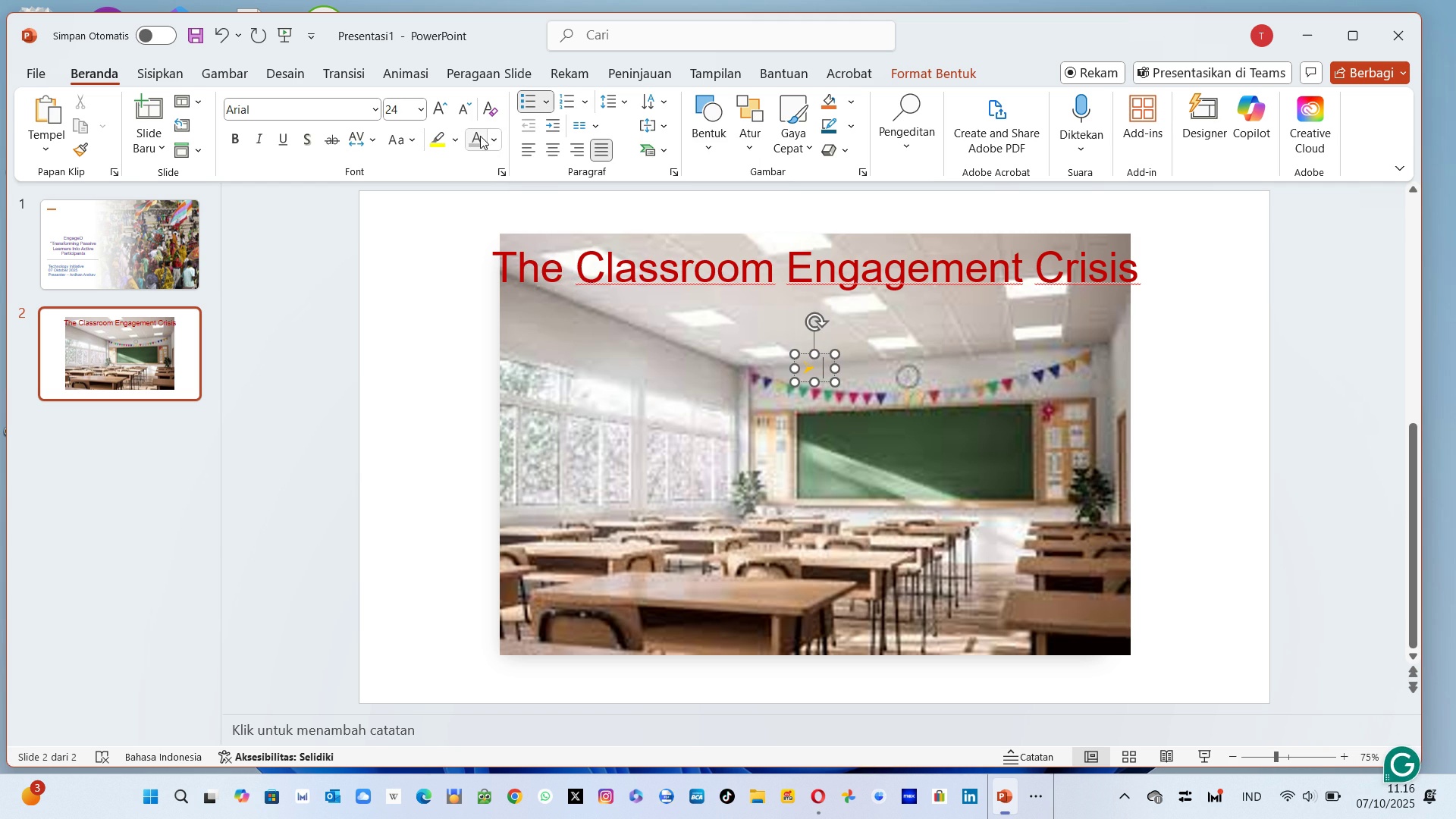 
left_click([493, 143])
 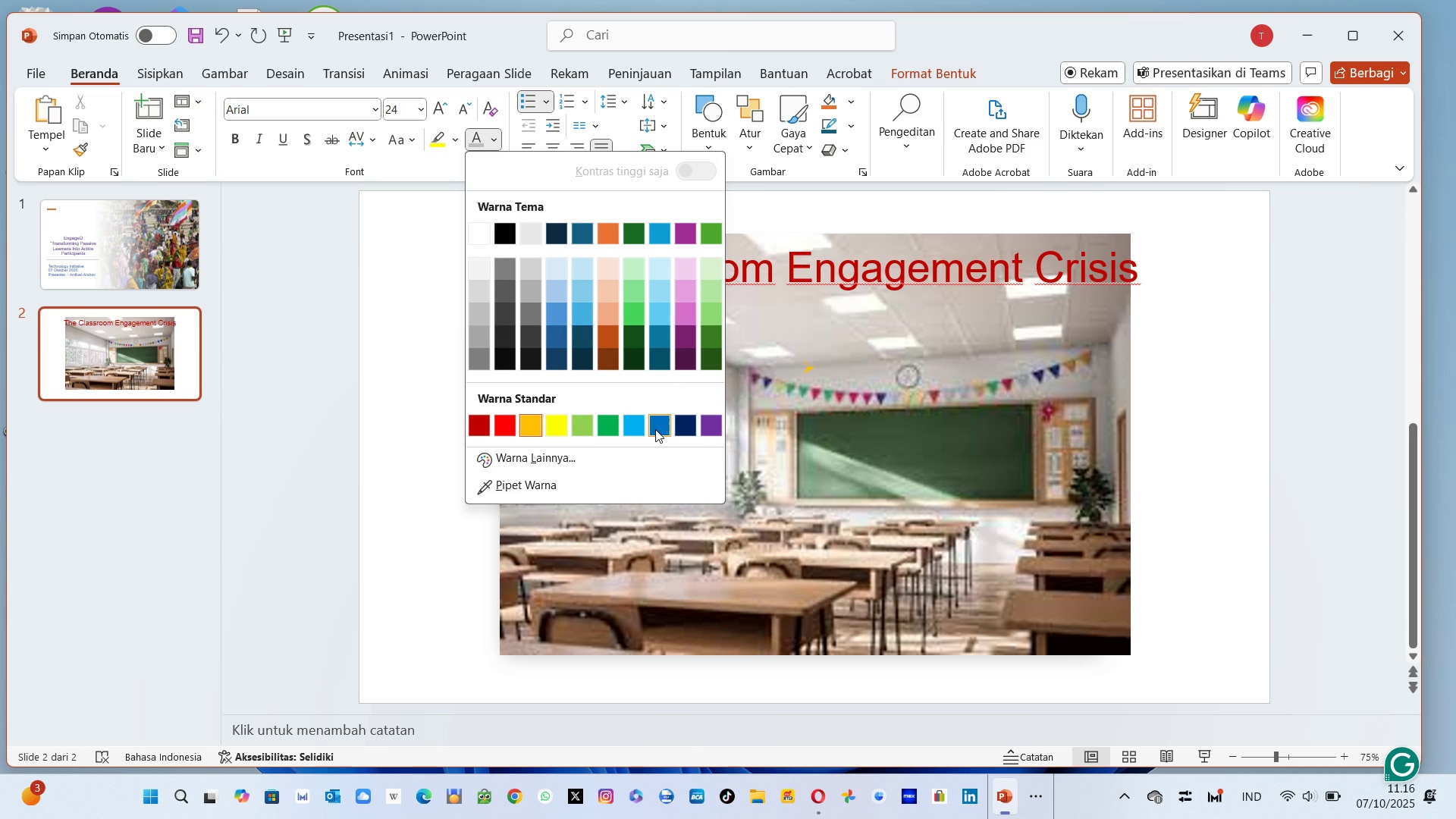 
wait(6.87)
 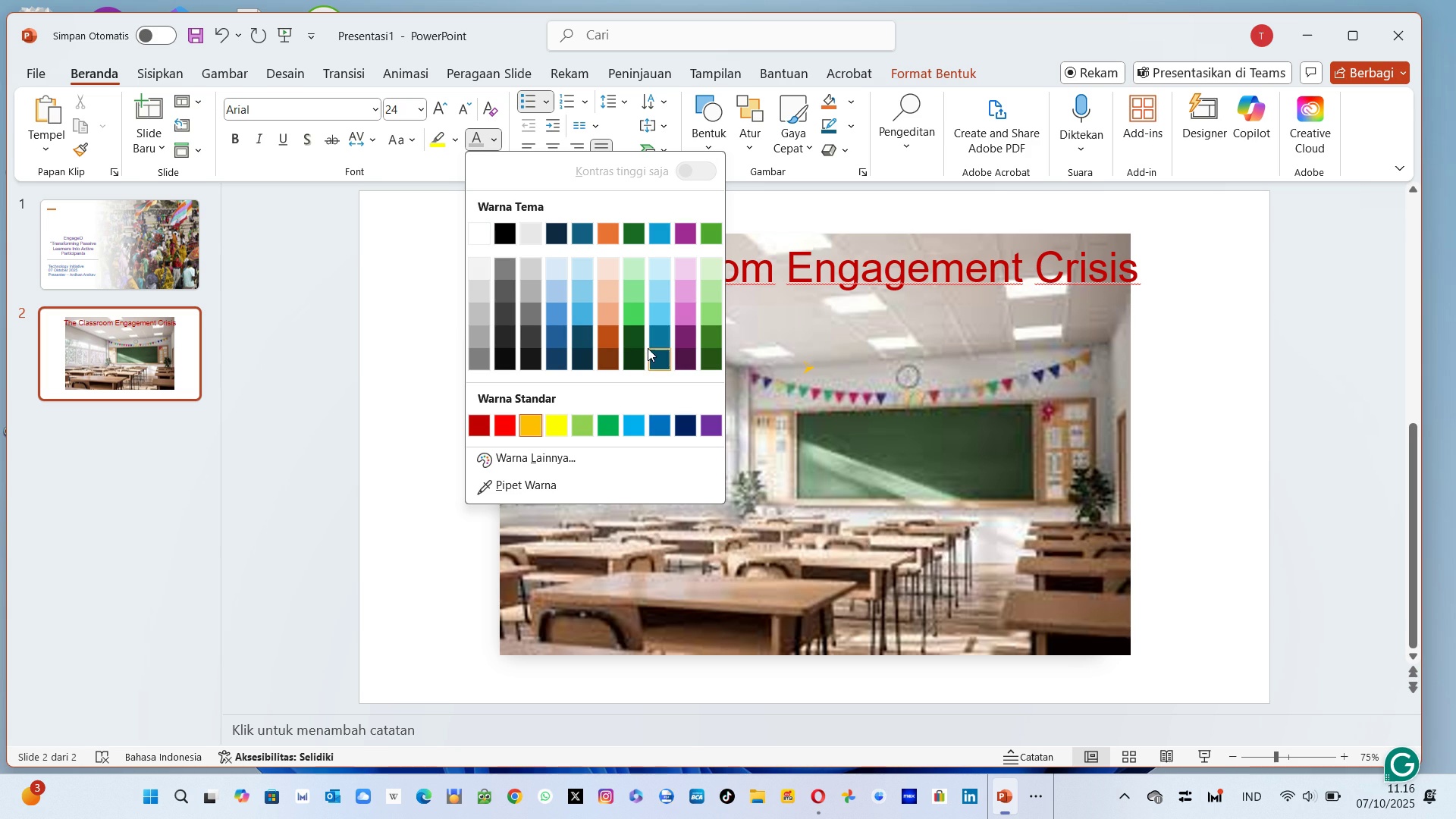 
left_click([658, 429])
 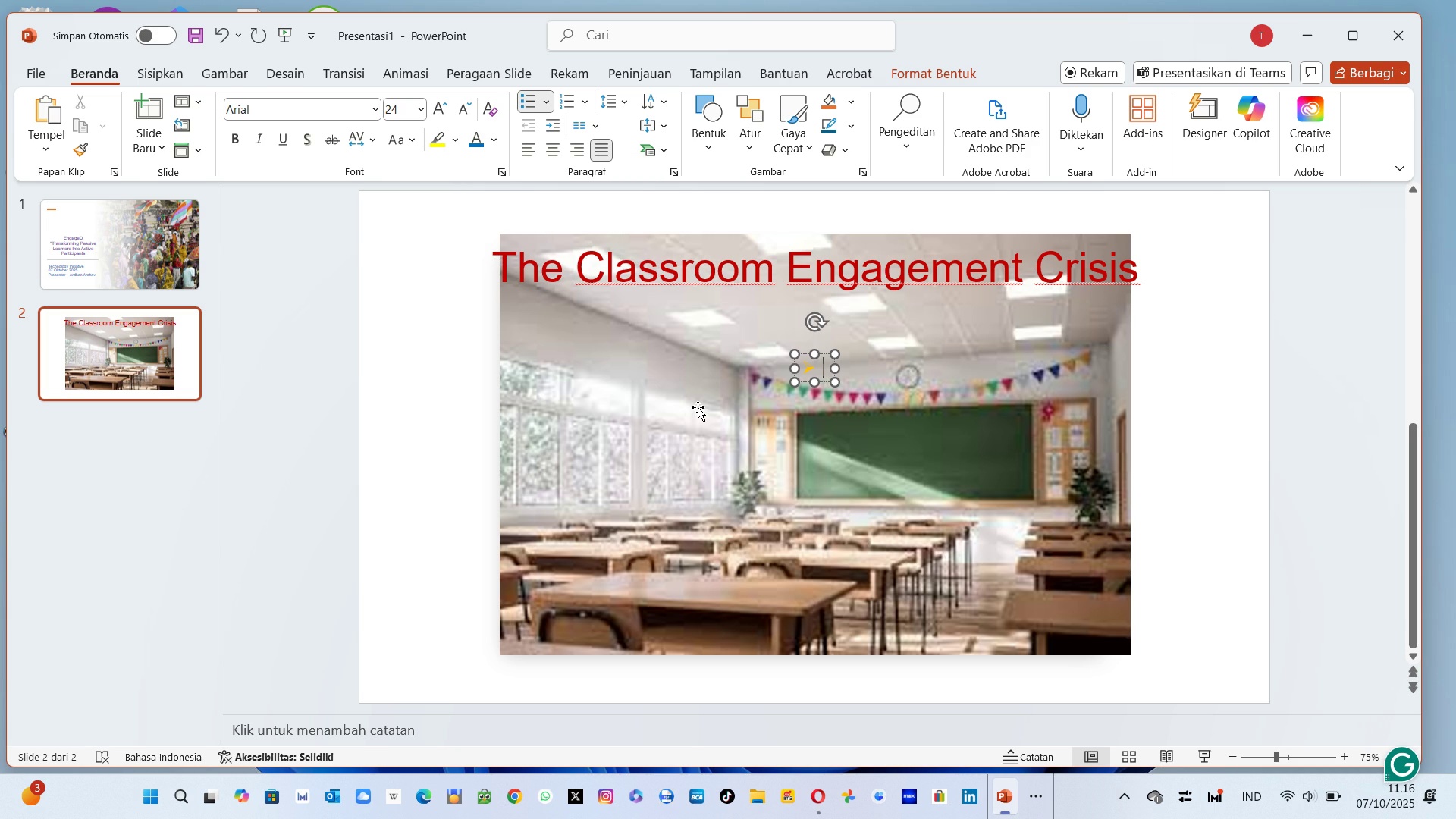 
type(68)
 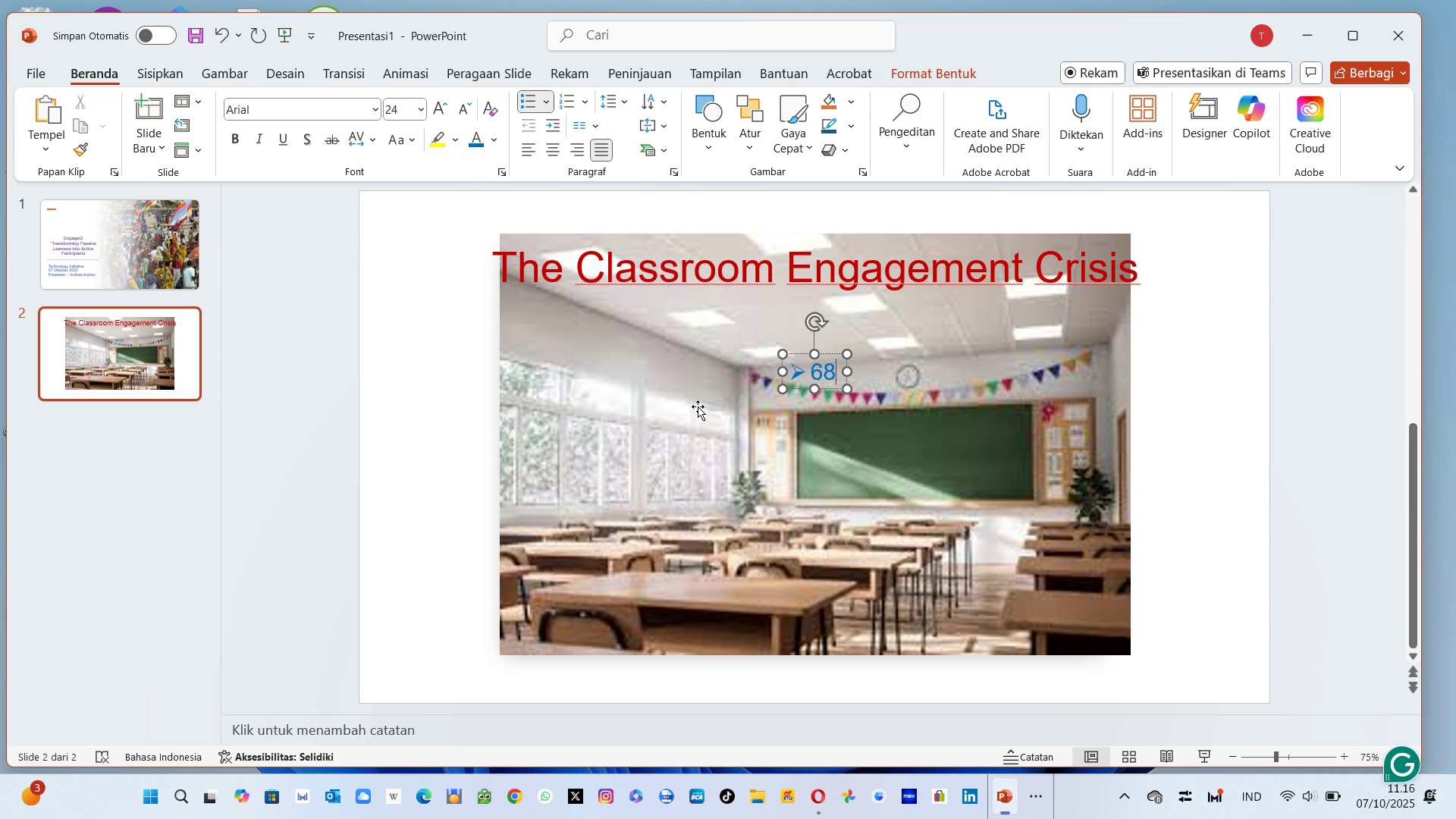 
type( % of Student )